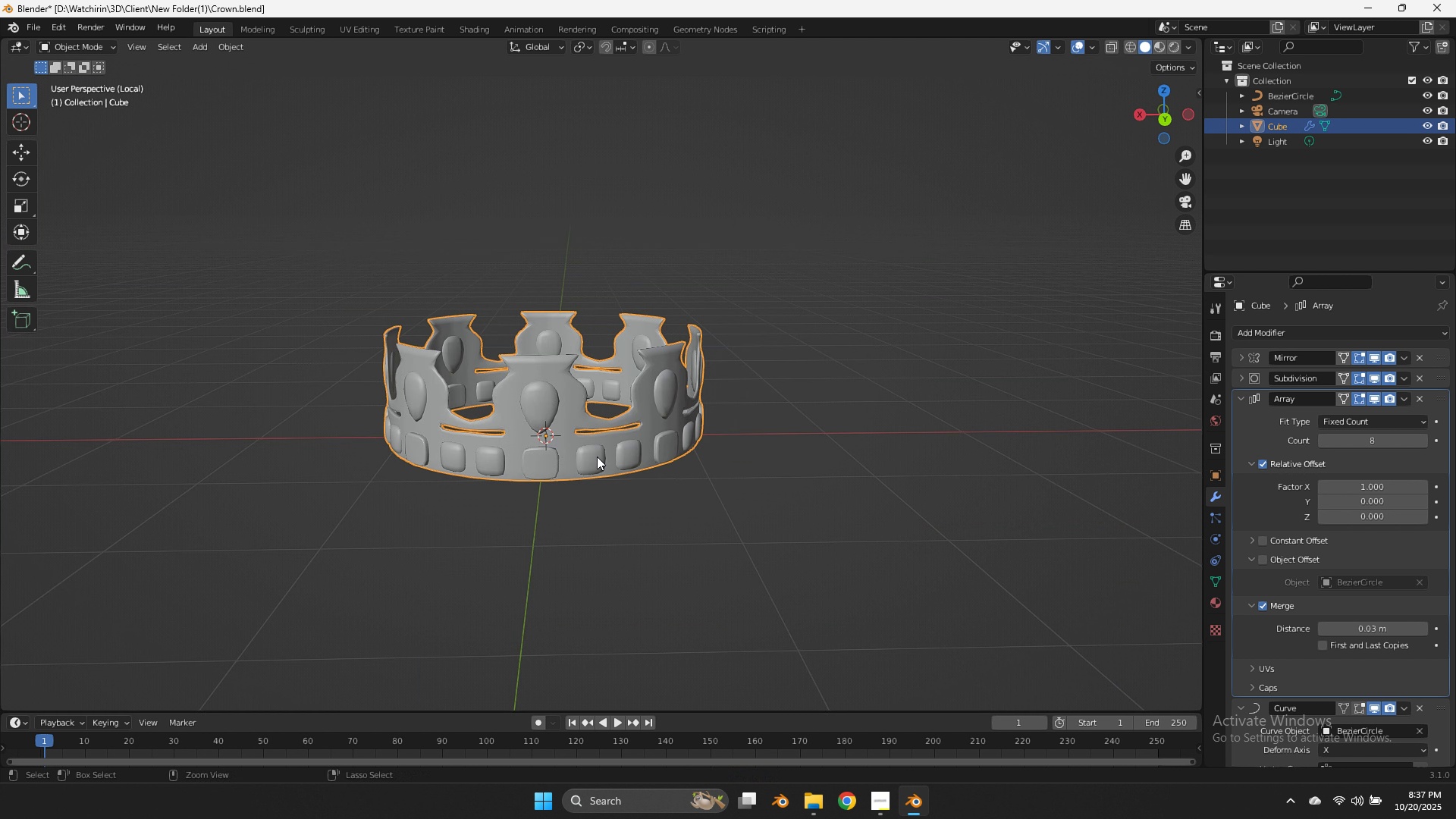 
key(Control+D)
 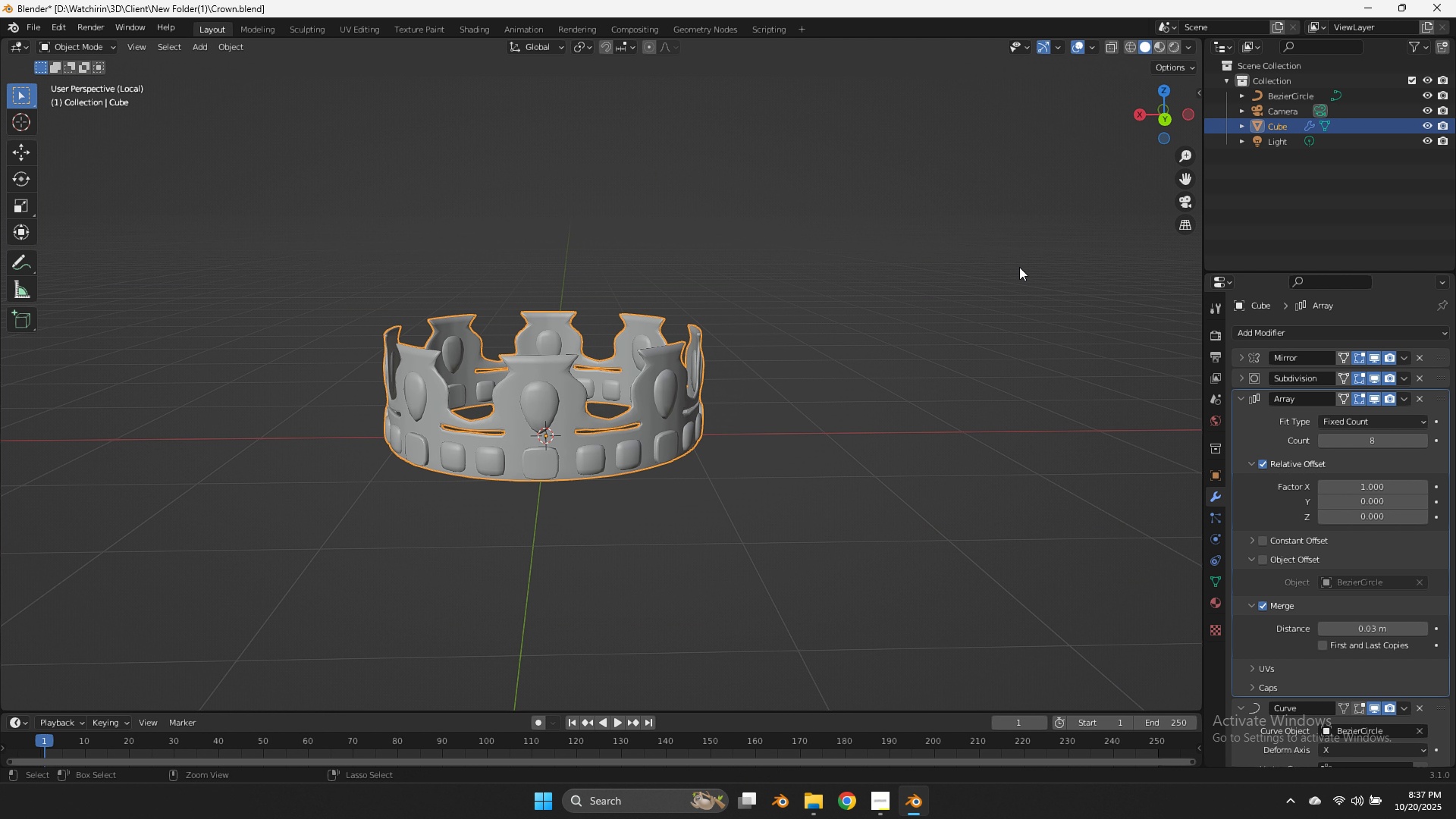 
key(Control+S)
 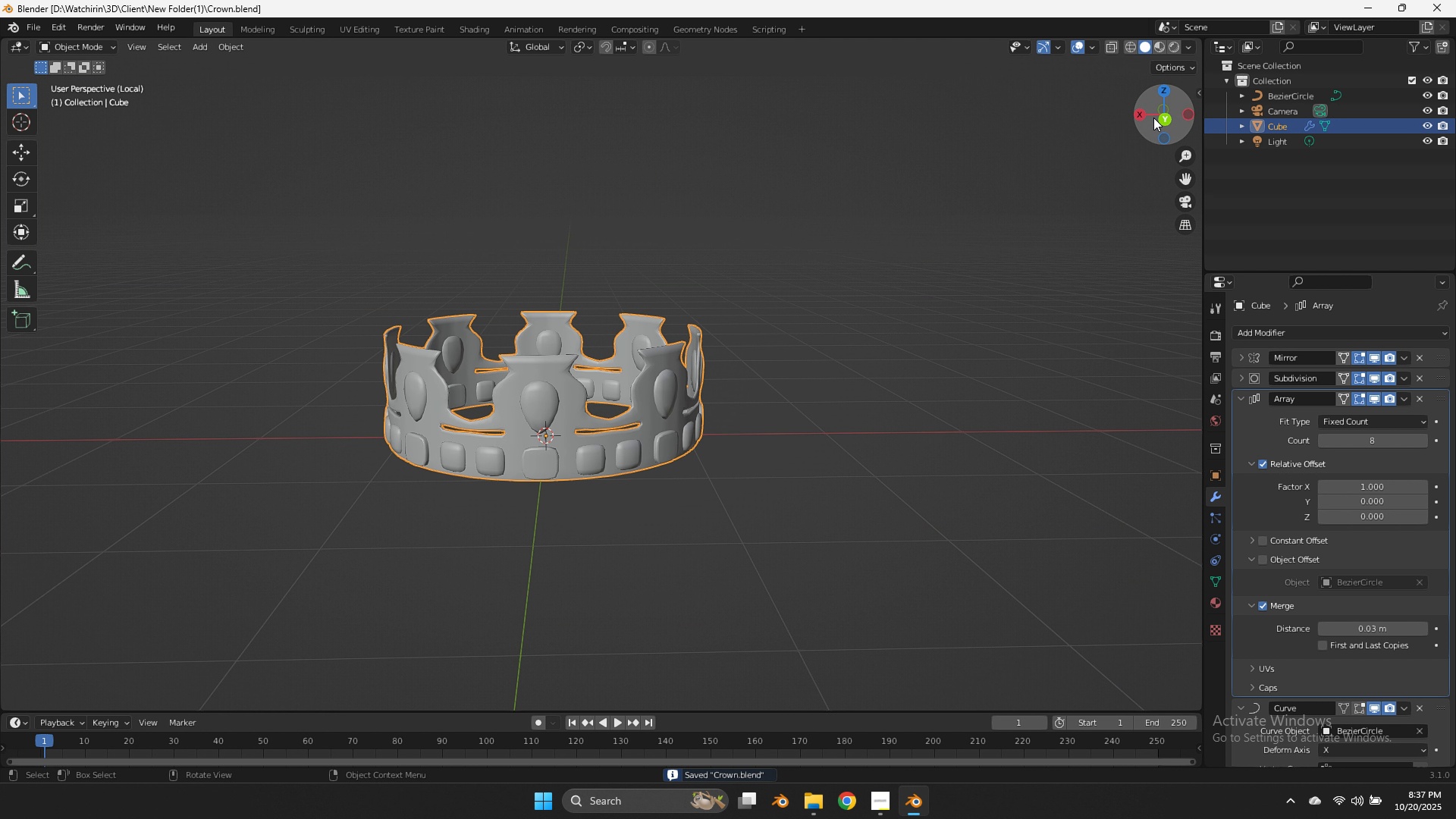 
left_click_drag(start_coordinate=[1153, 118], to_coordinate=[1195, 124])
 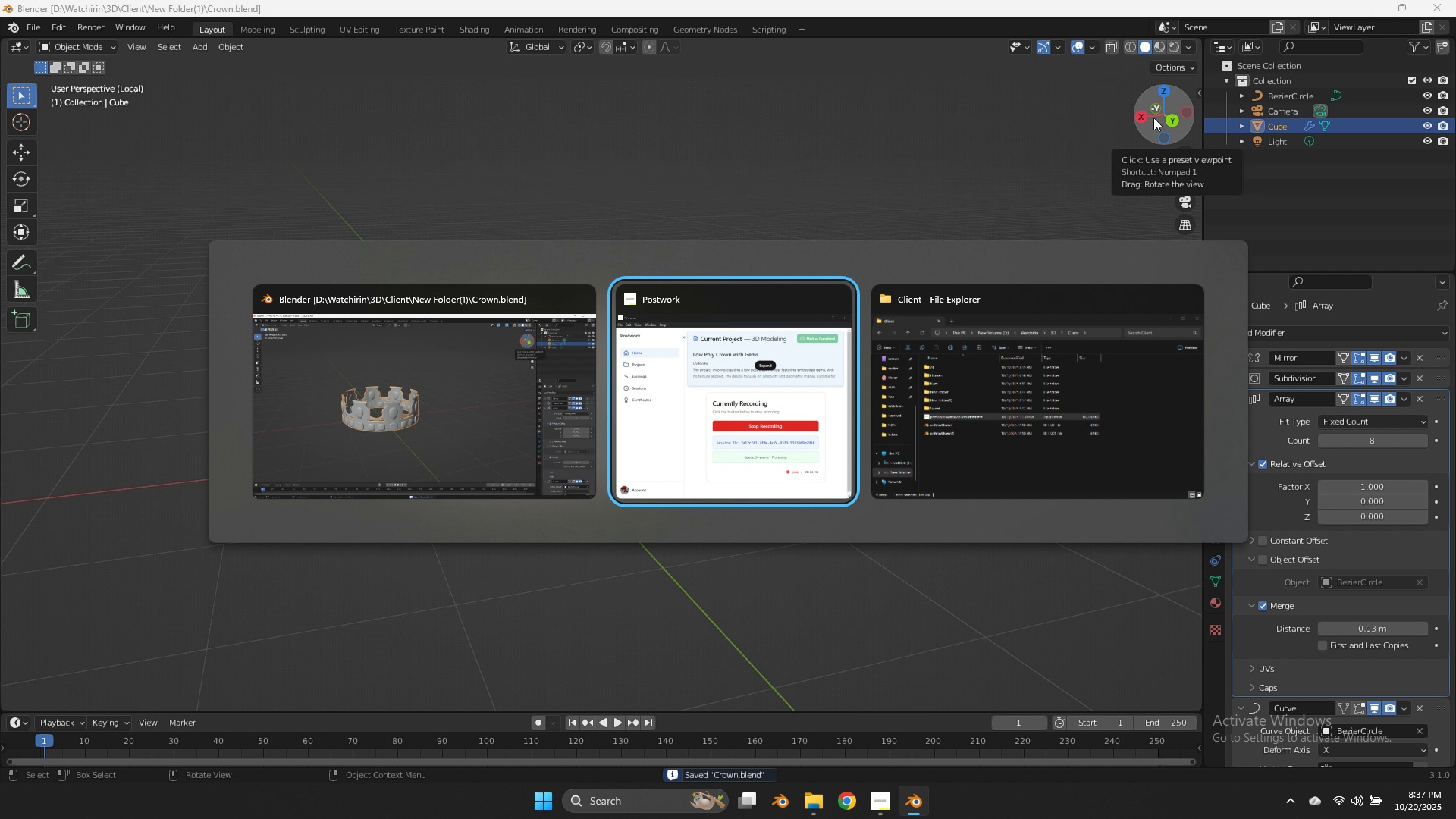 
scroll: coordinate [1194, 124], scroll_direction: down, amount: 1.0
 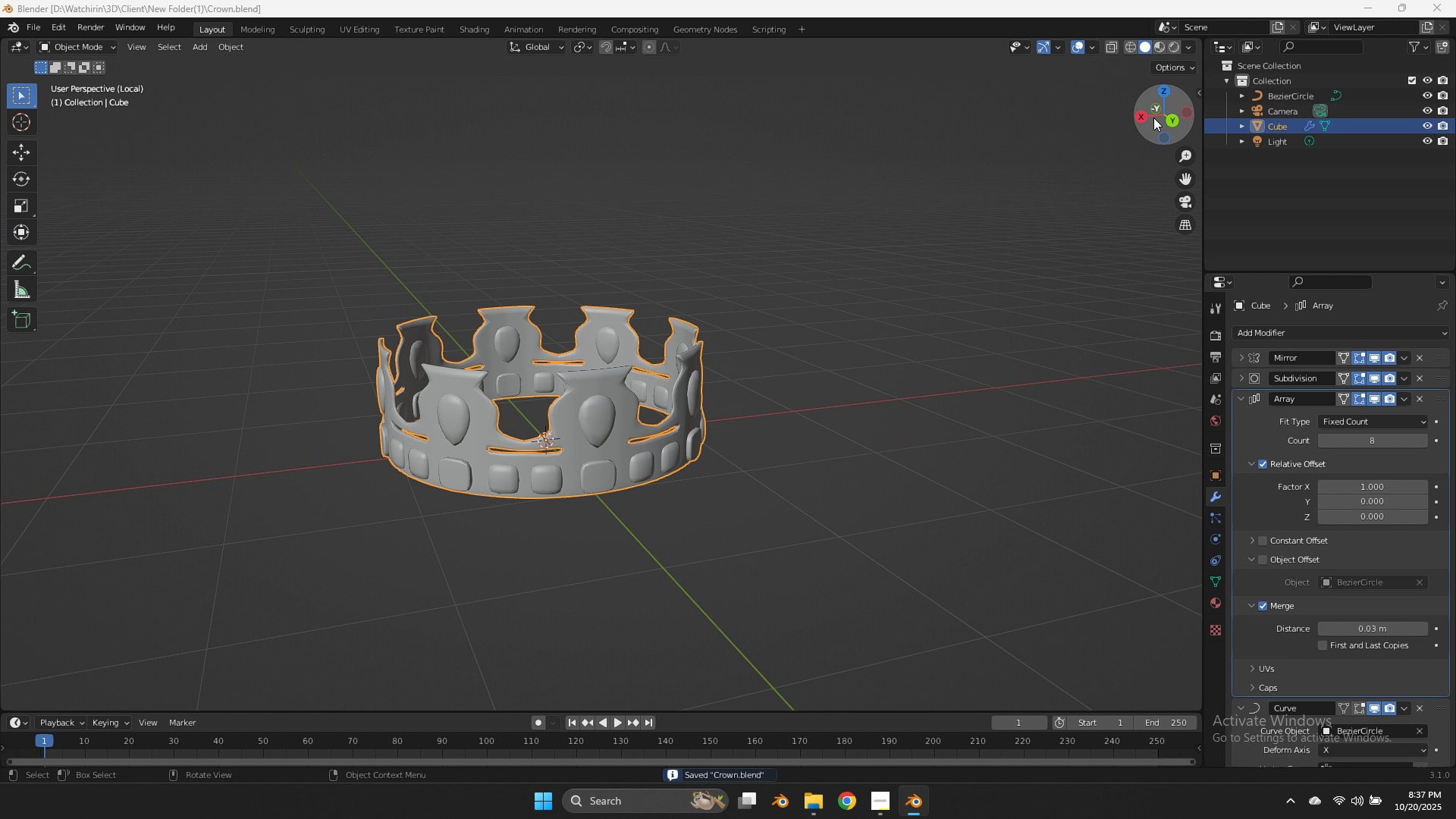 
key(Alt+Tab)